 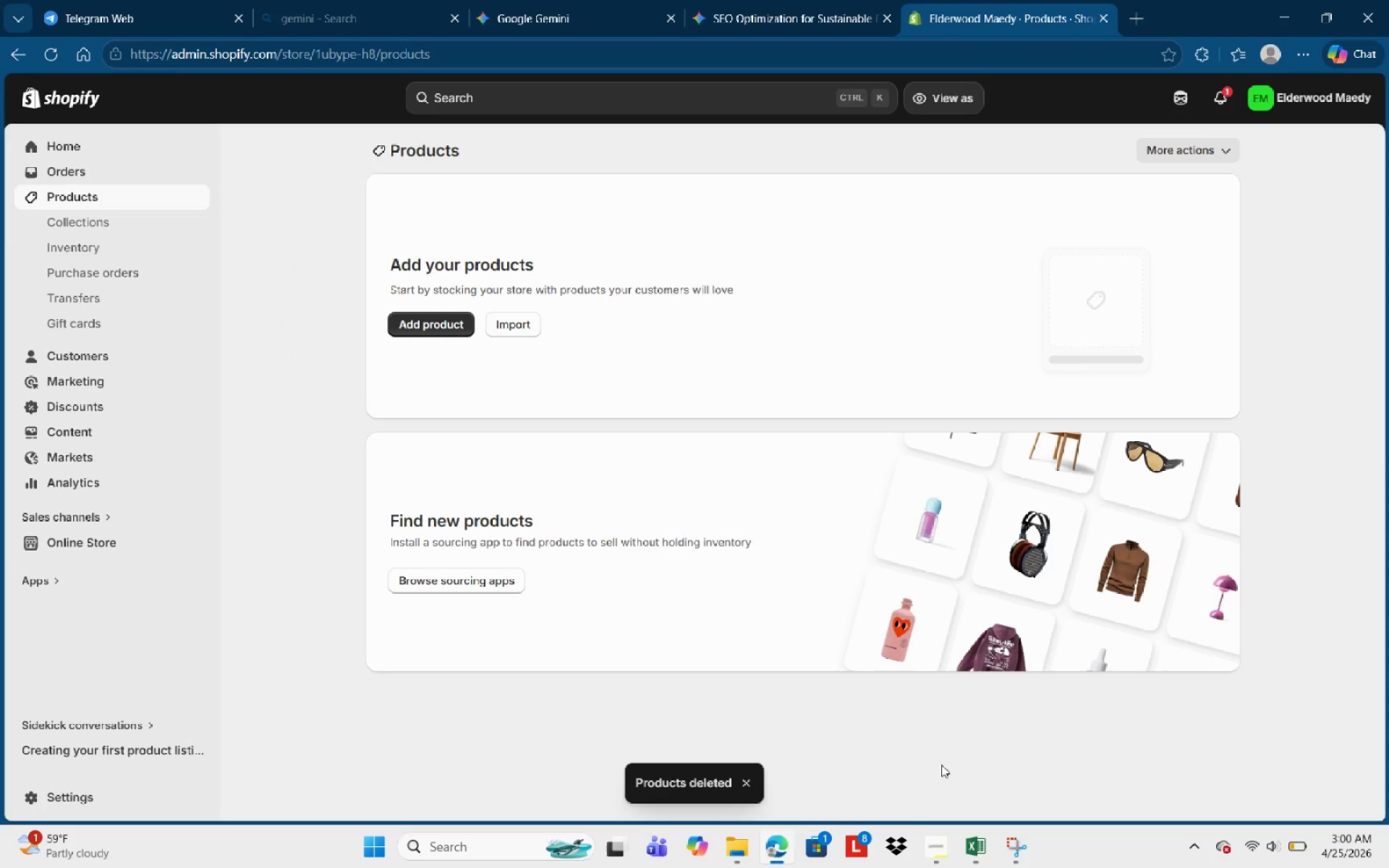 
left_click([513, 331])
 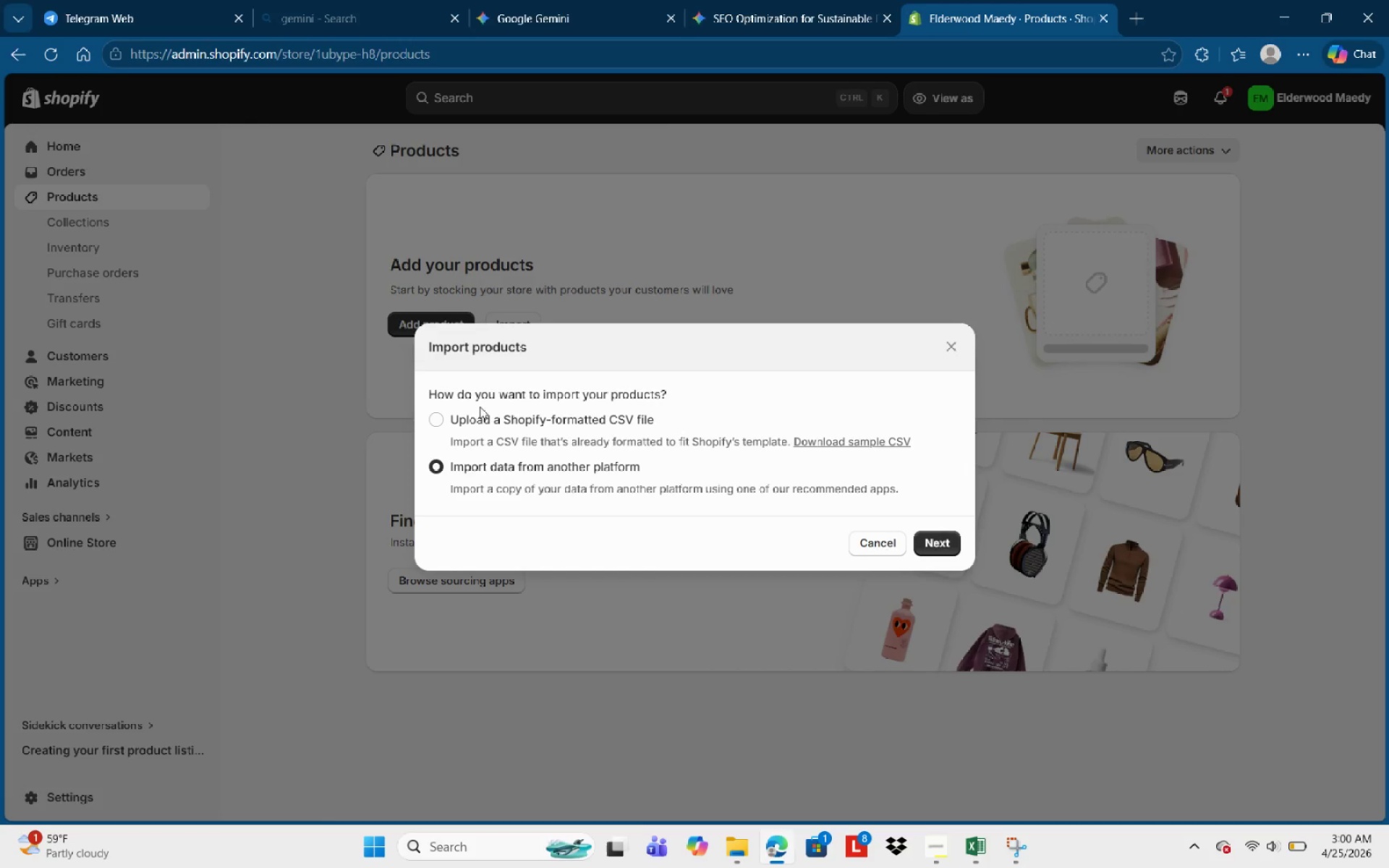 
left_click([474, 413])
 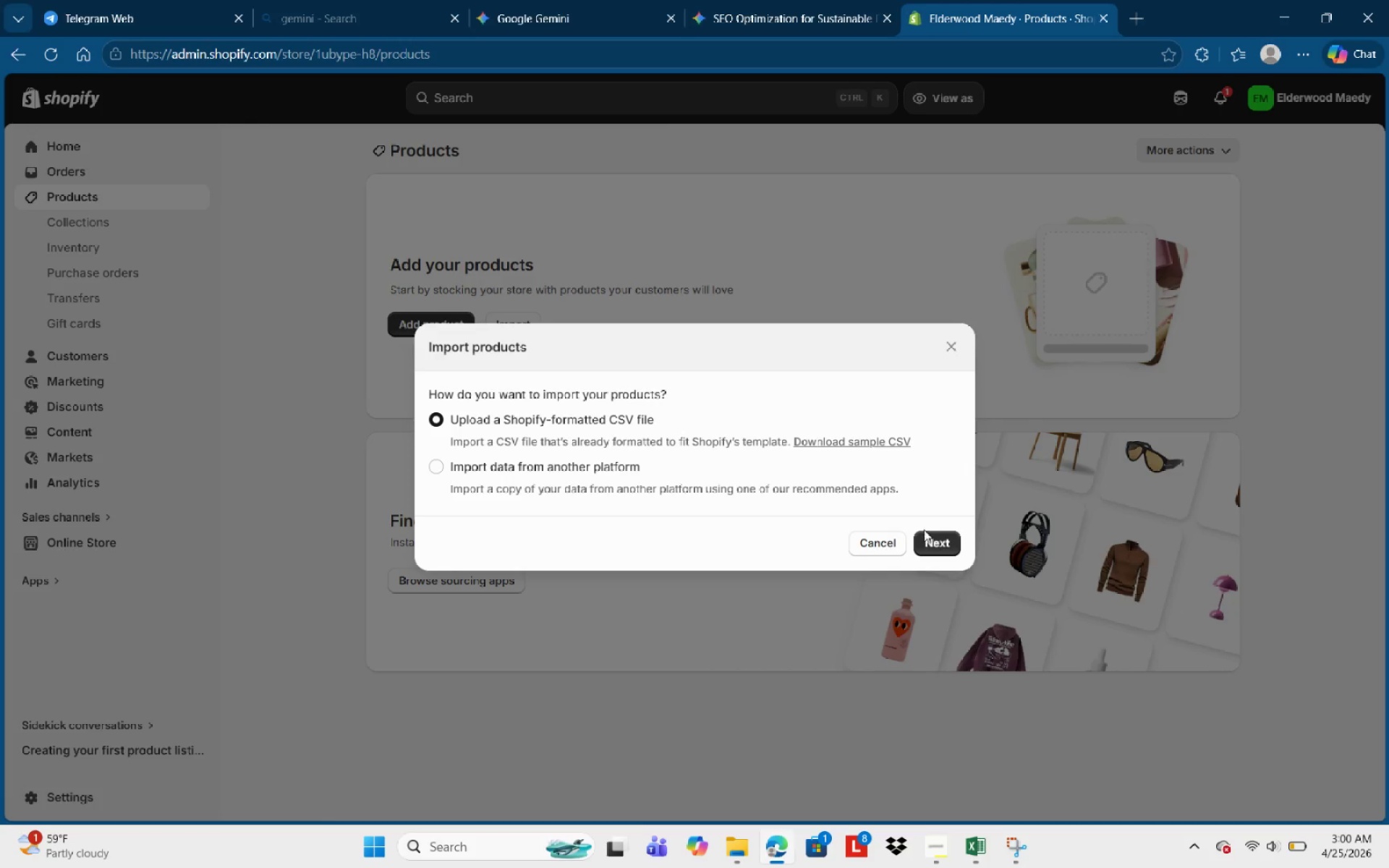 
left_click([937, 541])
 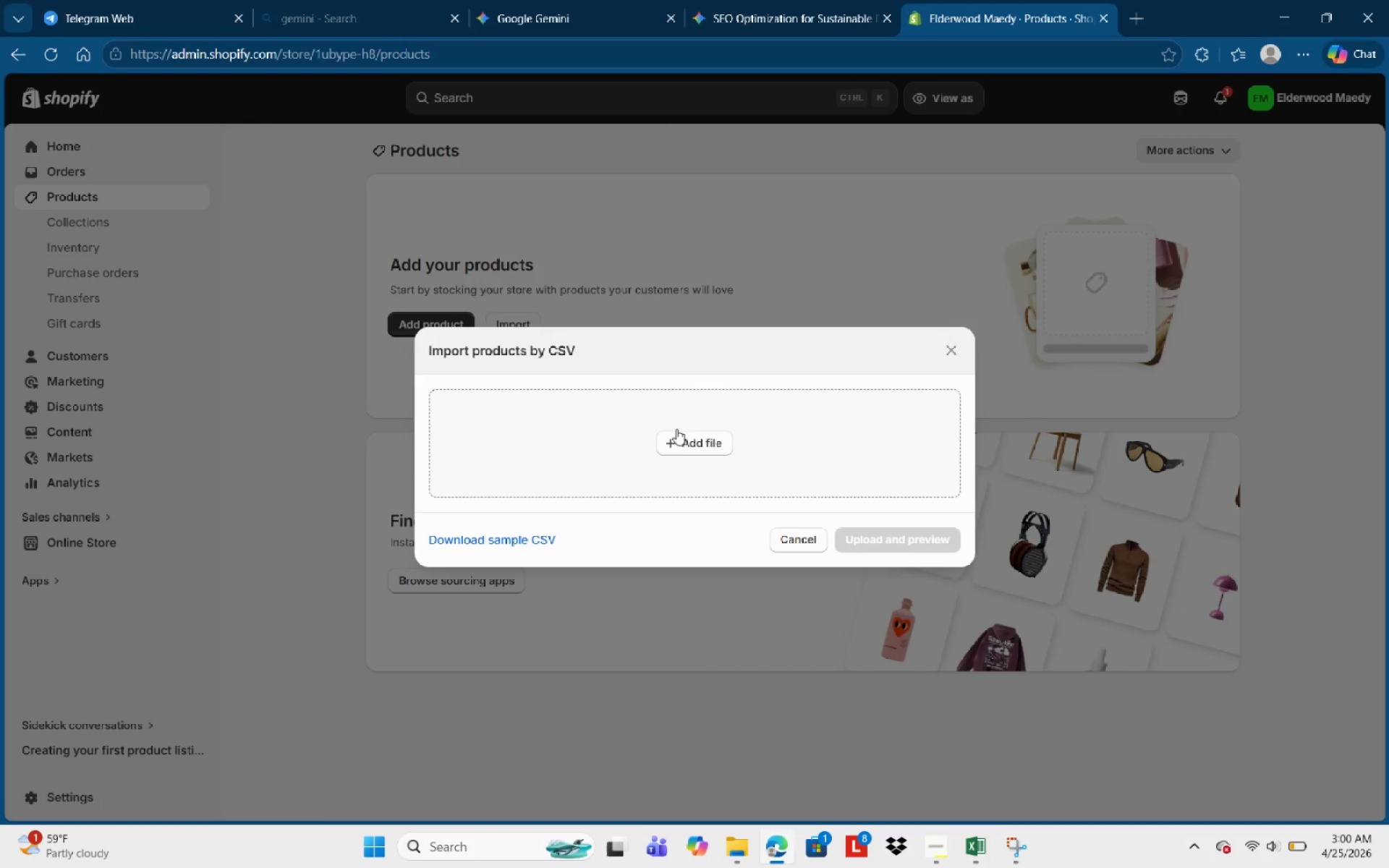 
left_click([676, 441])
 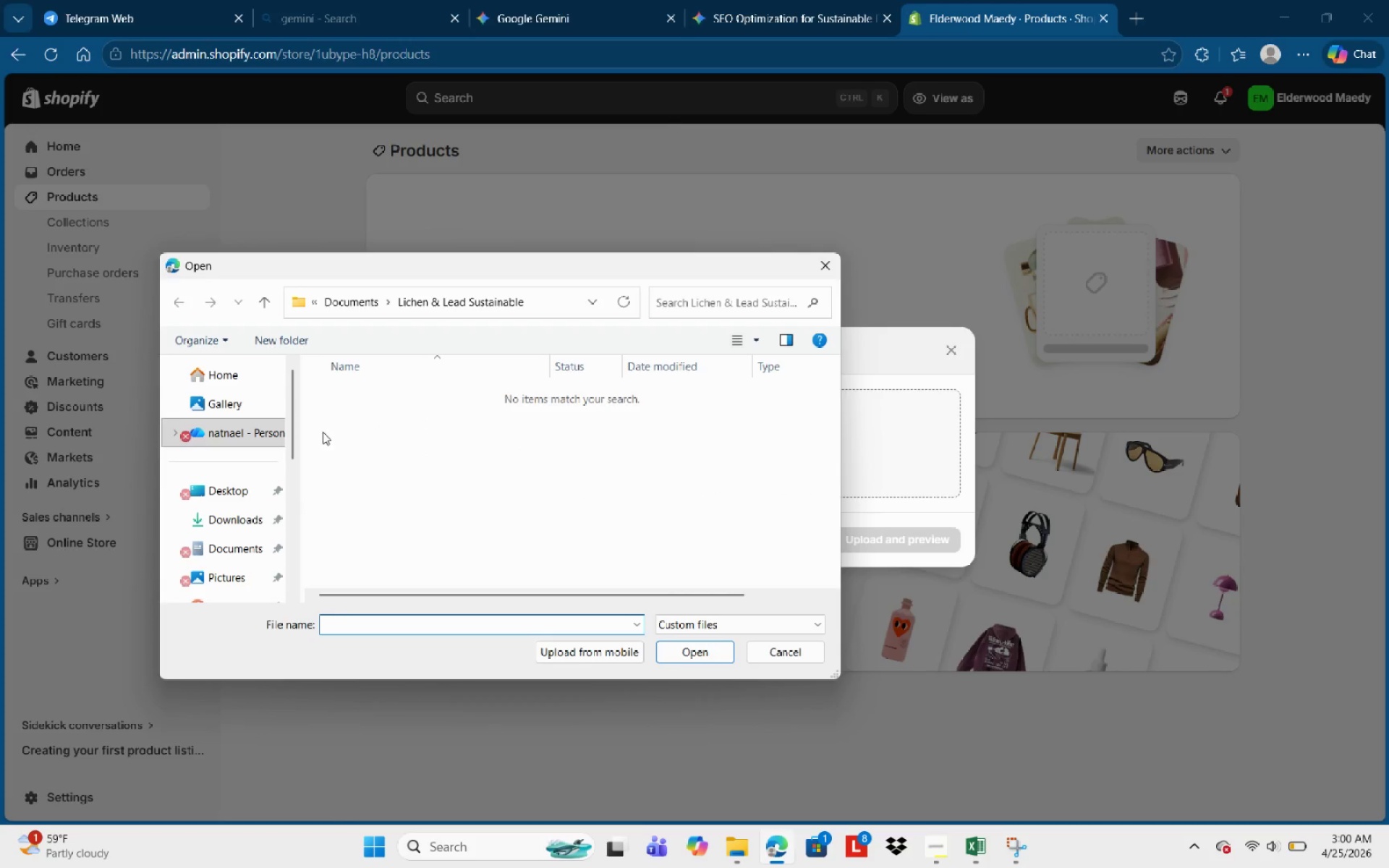 
left_click([229, 567])
 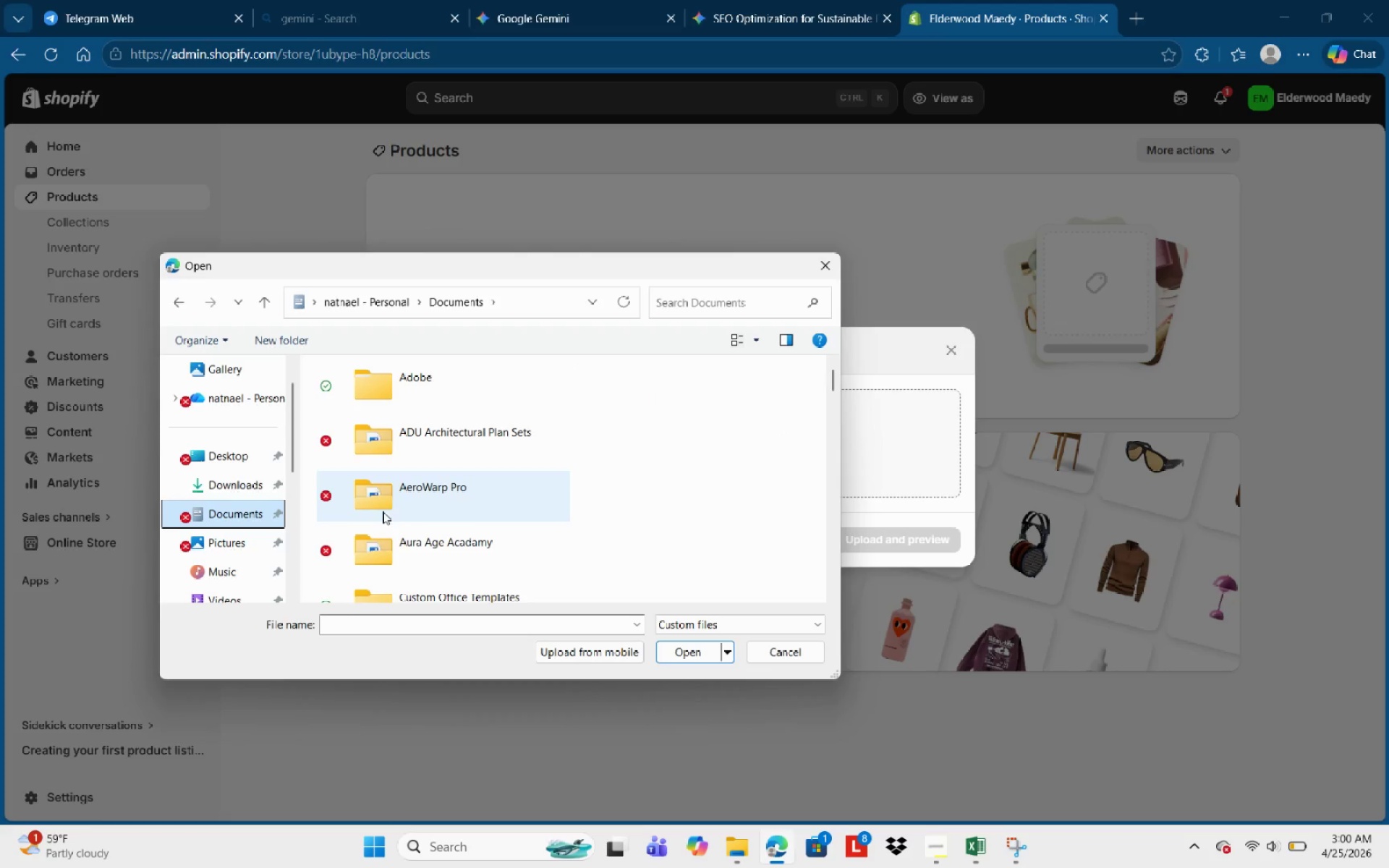 
scroll: coordinate [538, 527], scroll_direction: down, amount: 4.0
 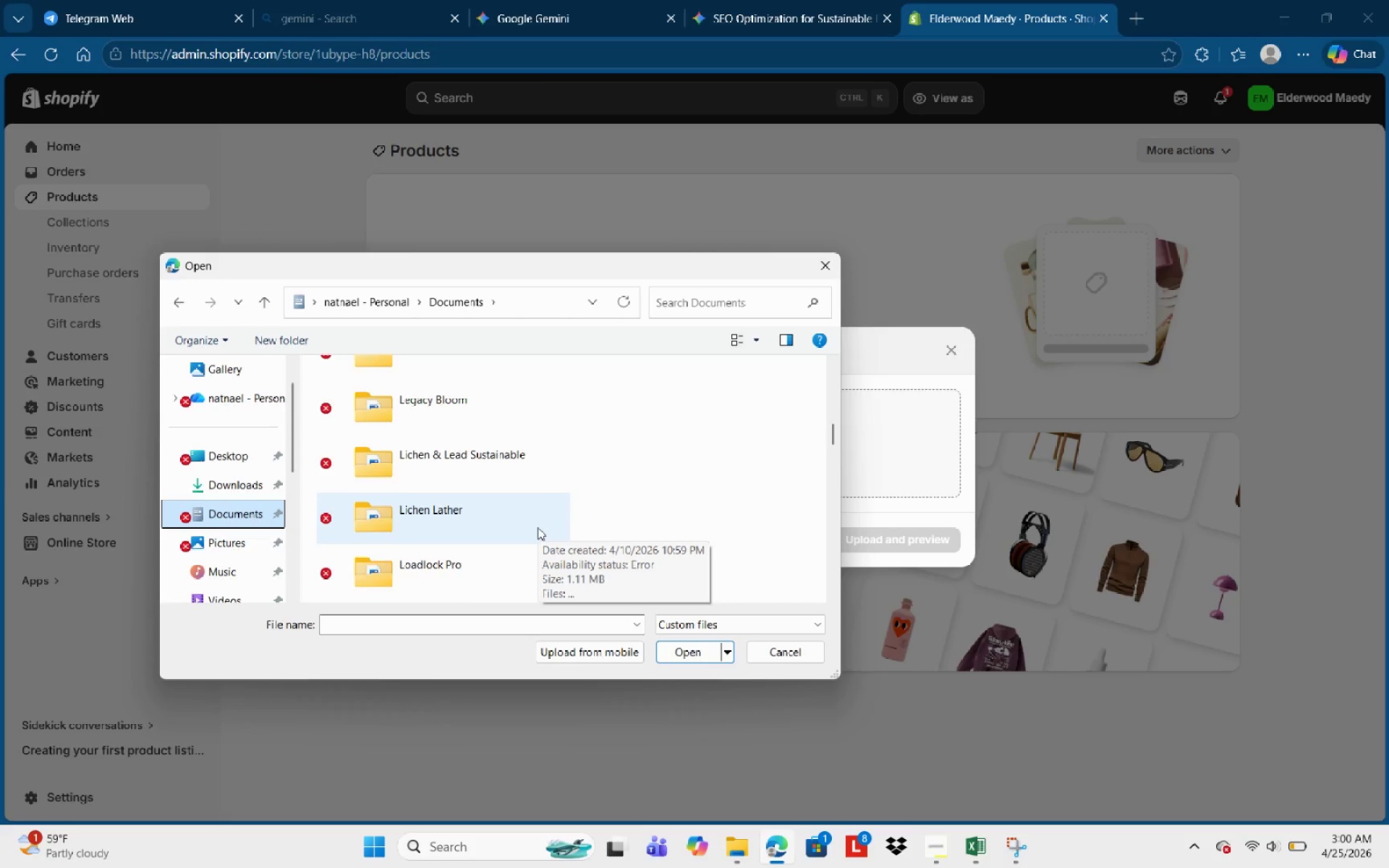 
scroll: coordinate [538, 527], scroll_direction: up, amount: 1.0
 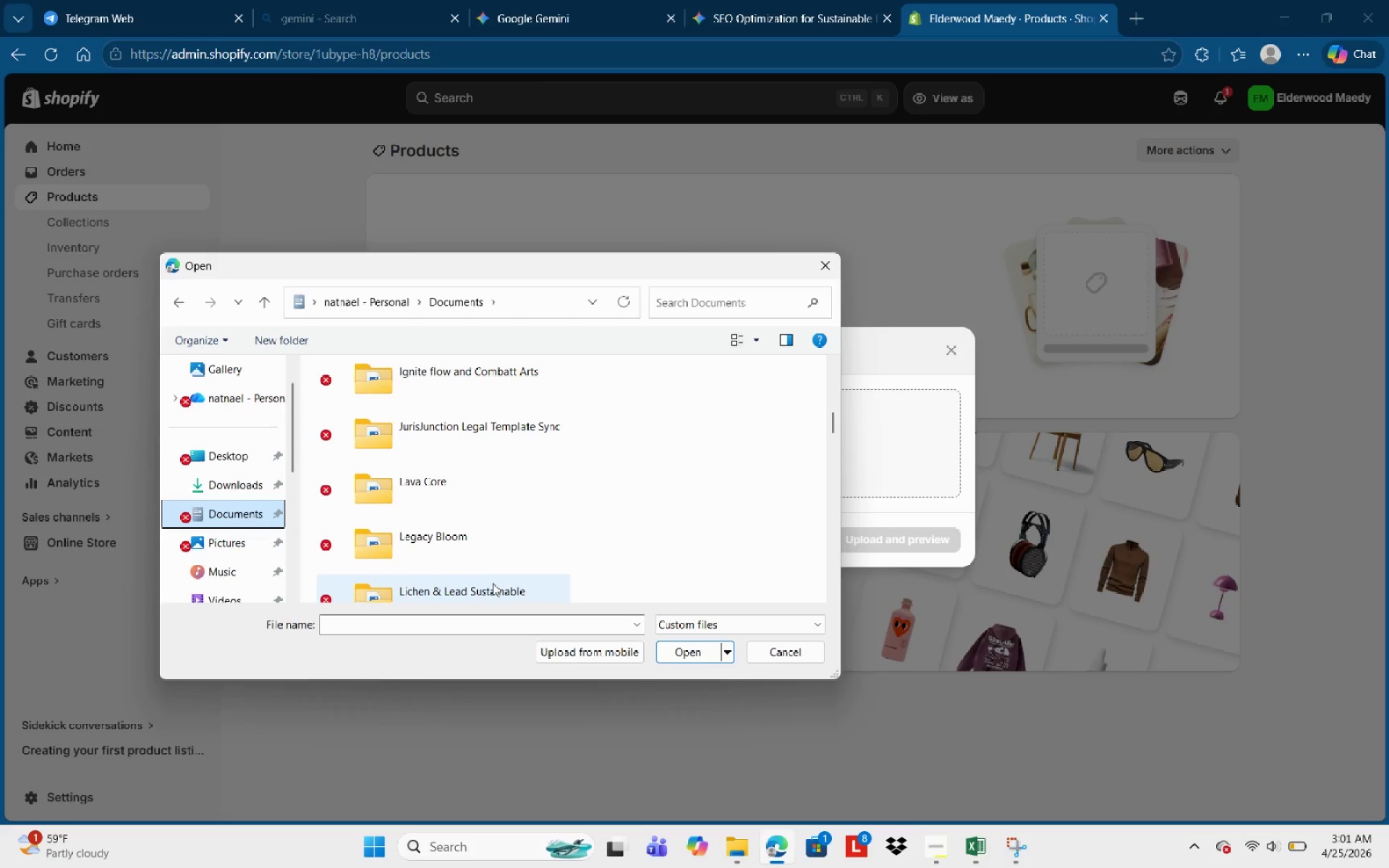 
double_click([497, 583])
 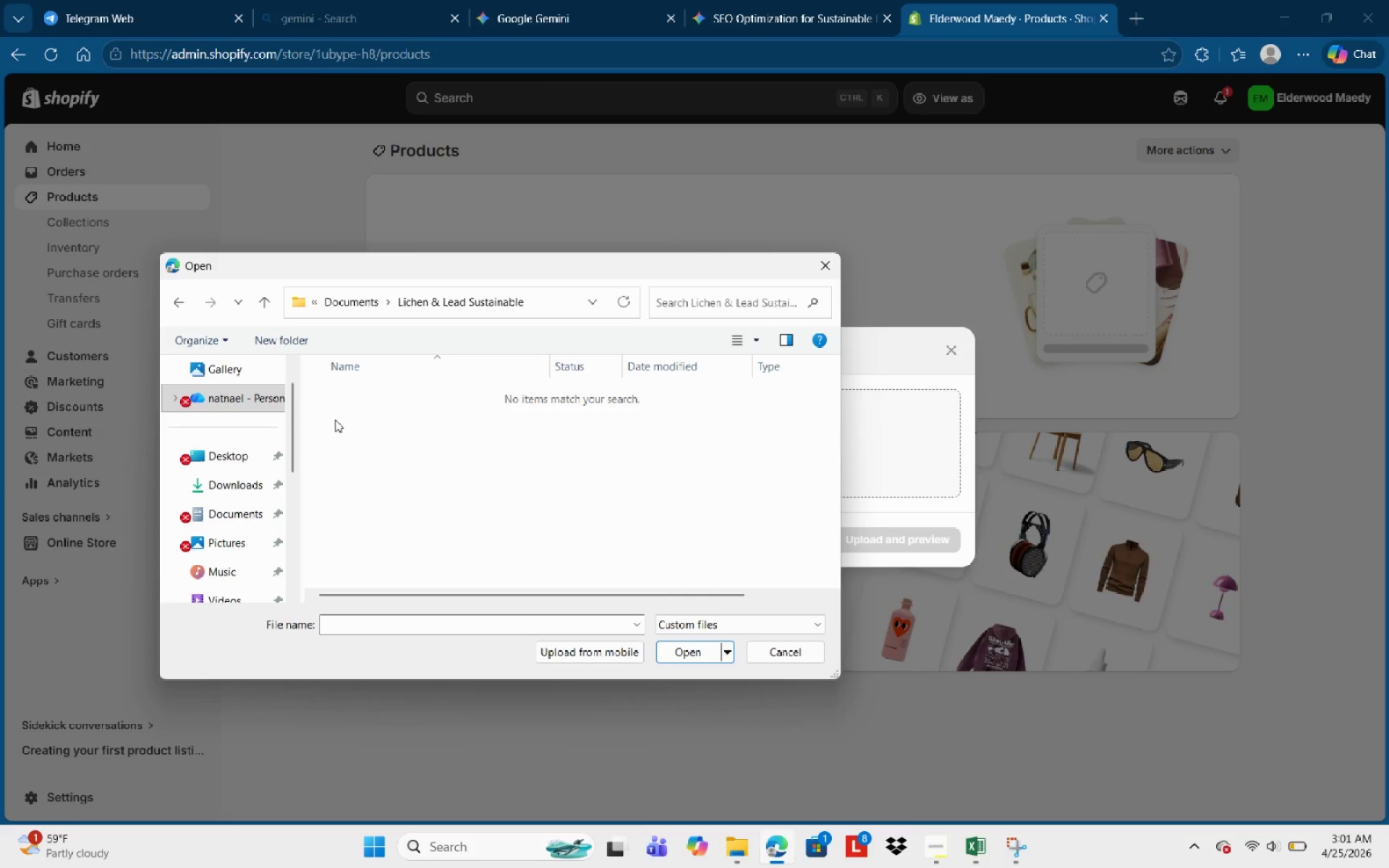 
left_click([221, 478])
 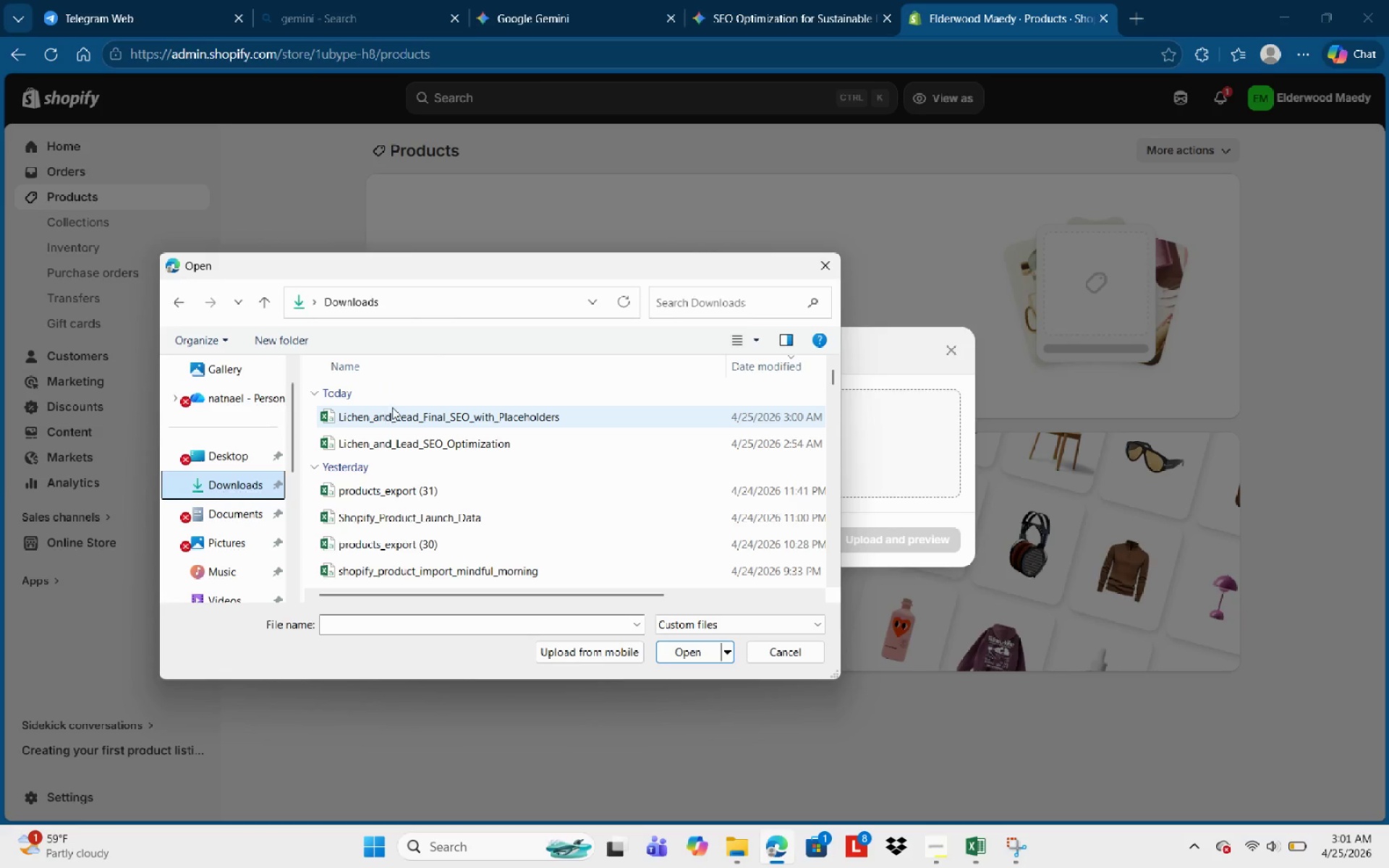 
left_click([394, 407])
 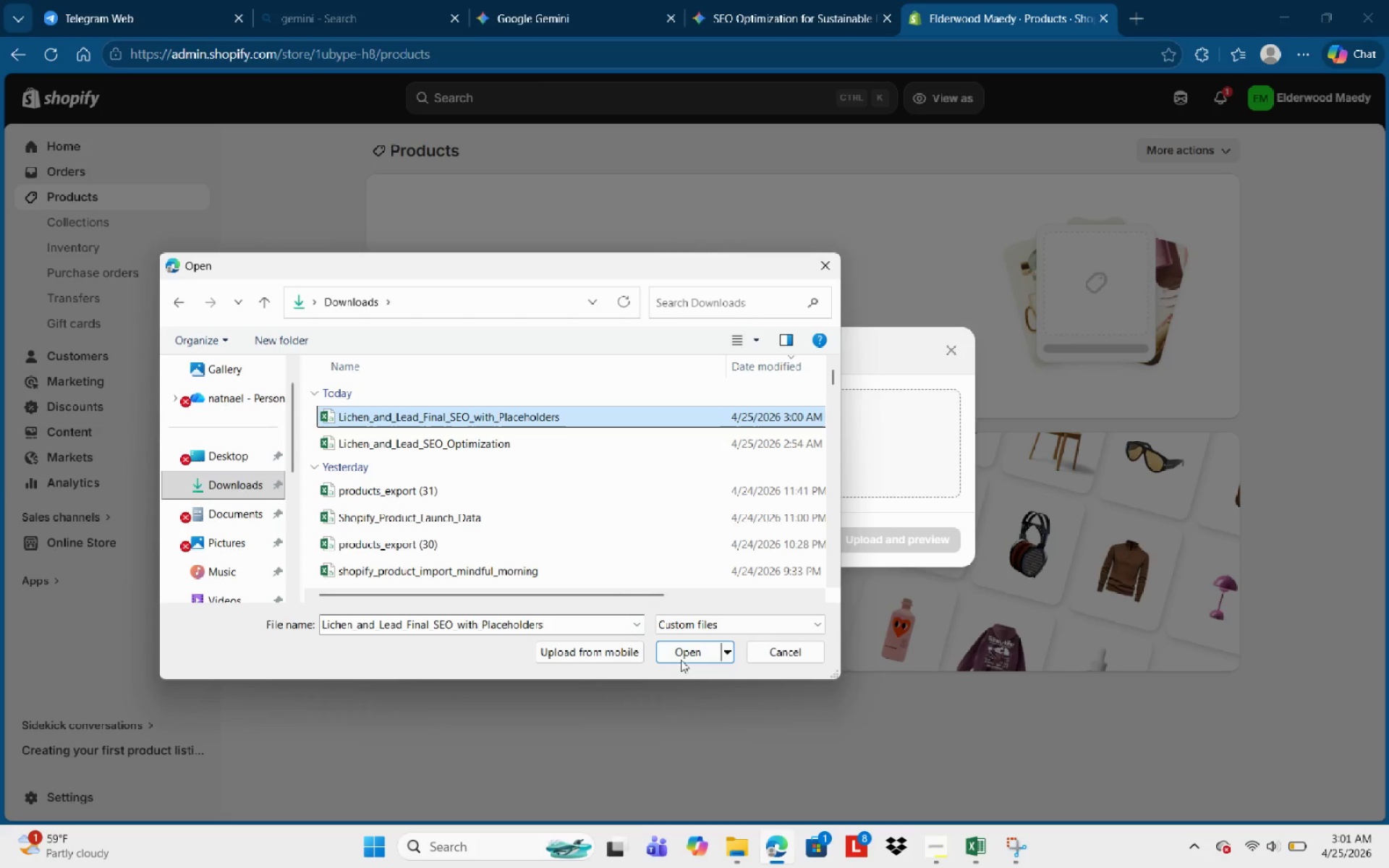 
left_click([668, 647])
 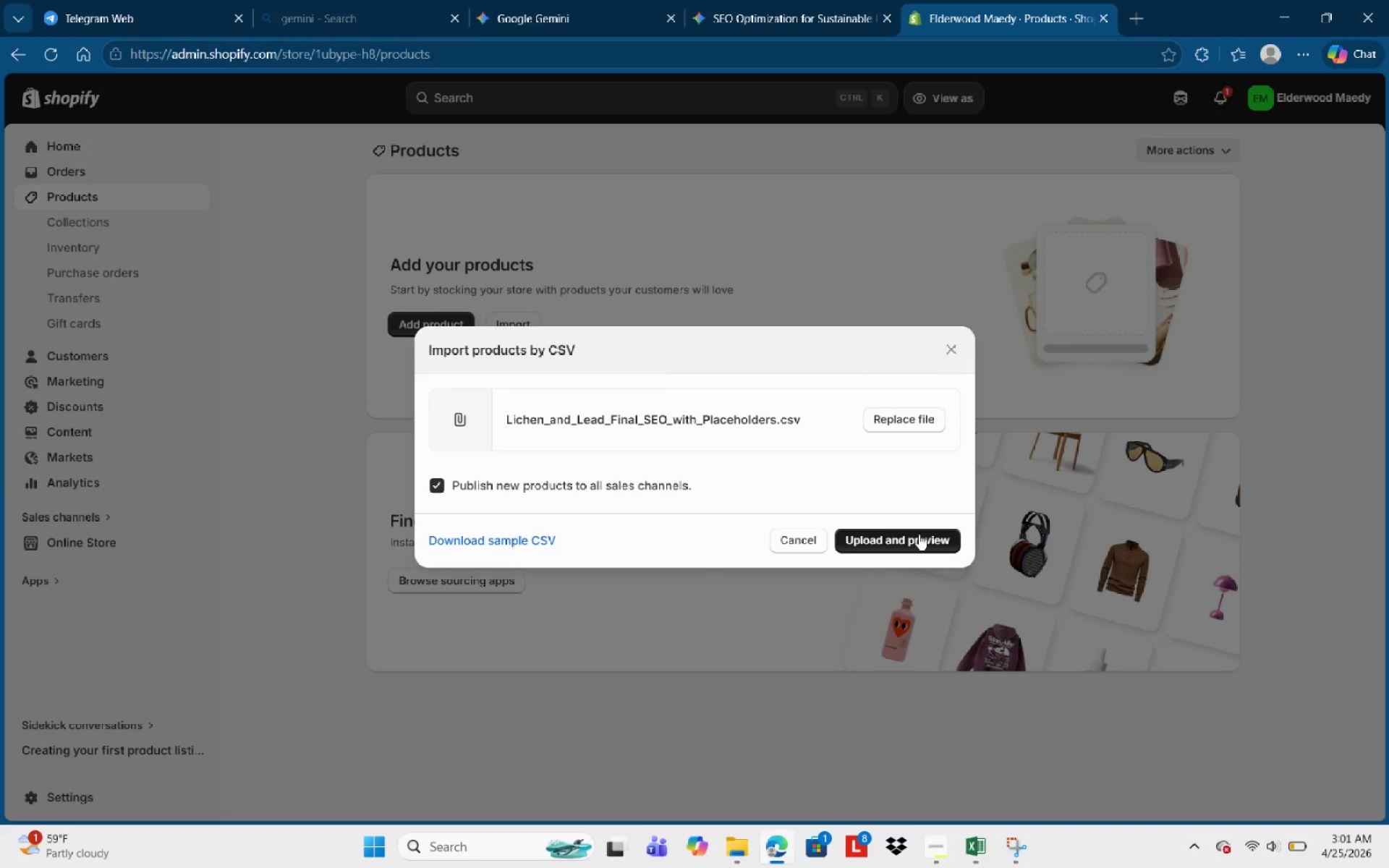 
left_click([919, 534])
 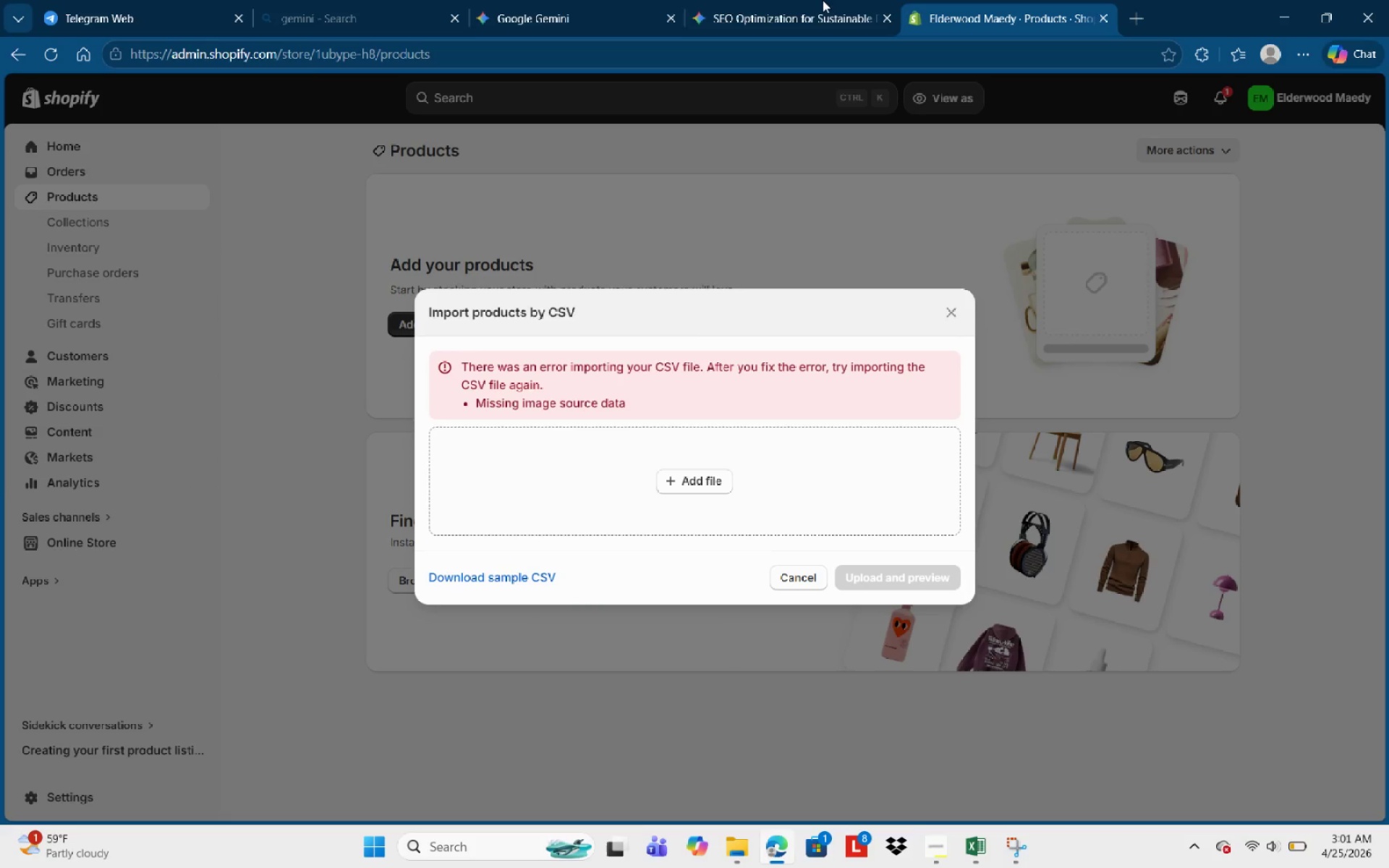 
wait(5.94)
 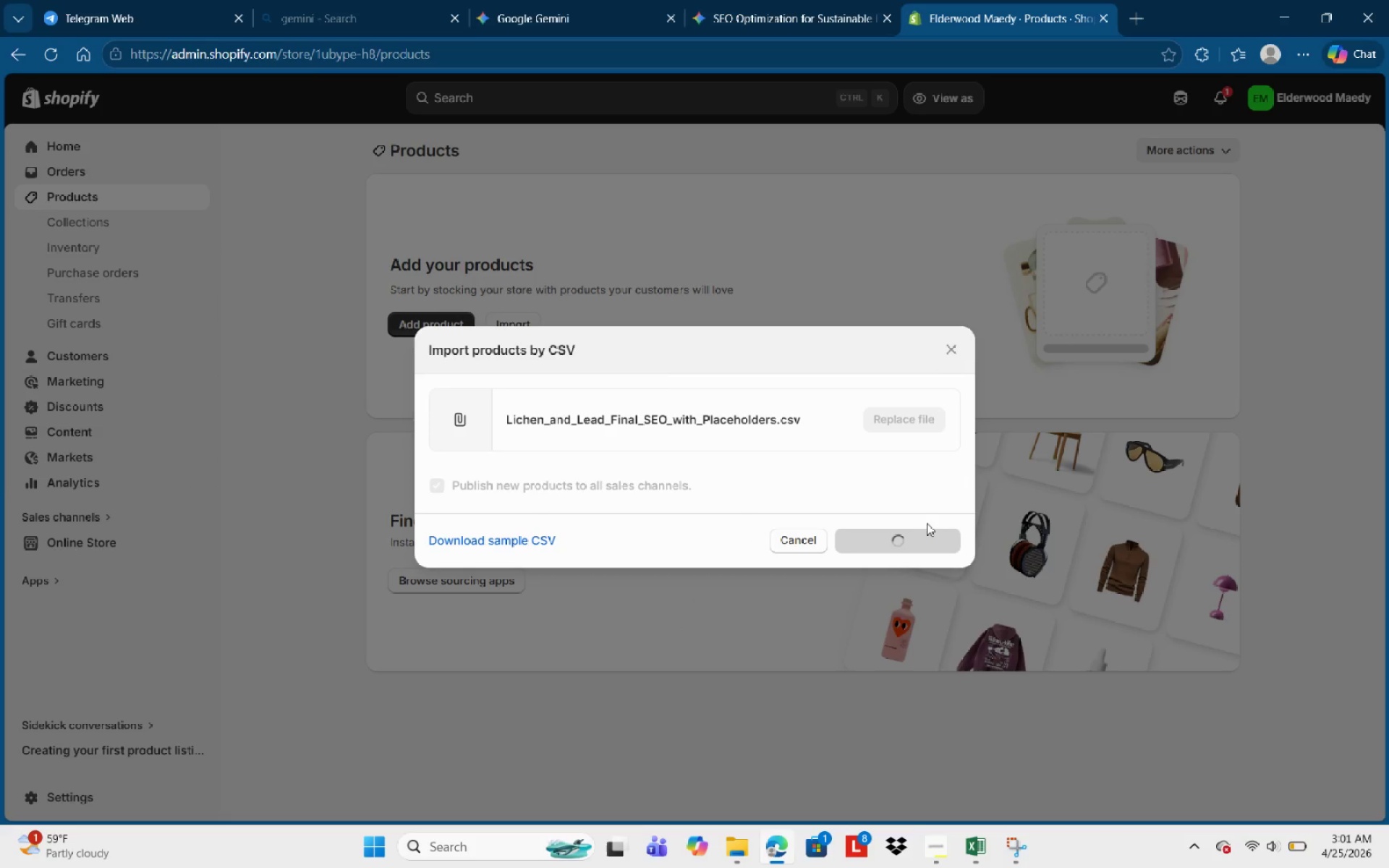 
left_click([779, 844])